 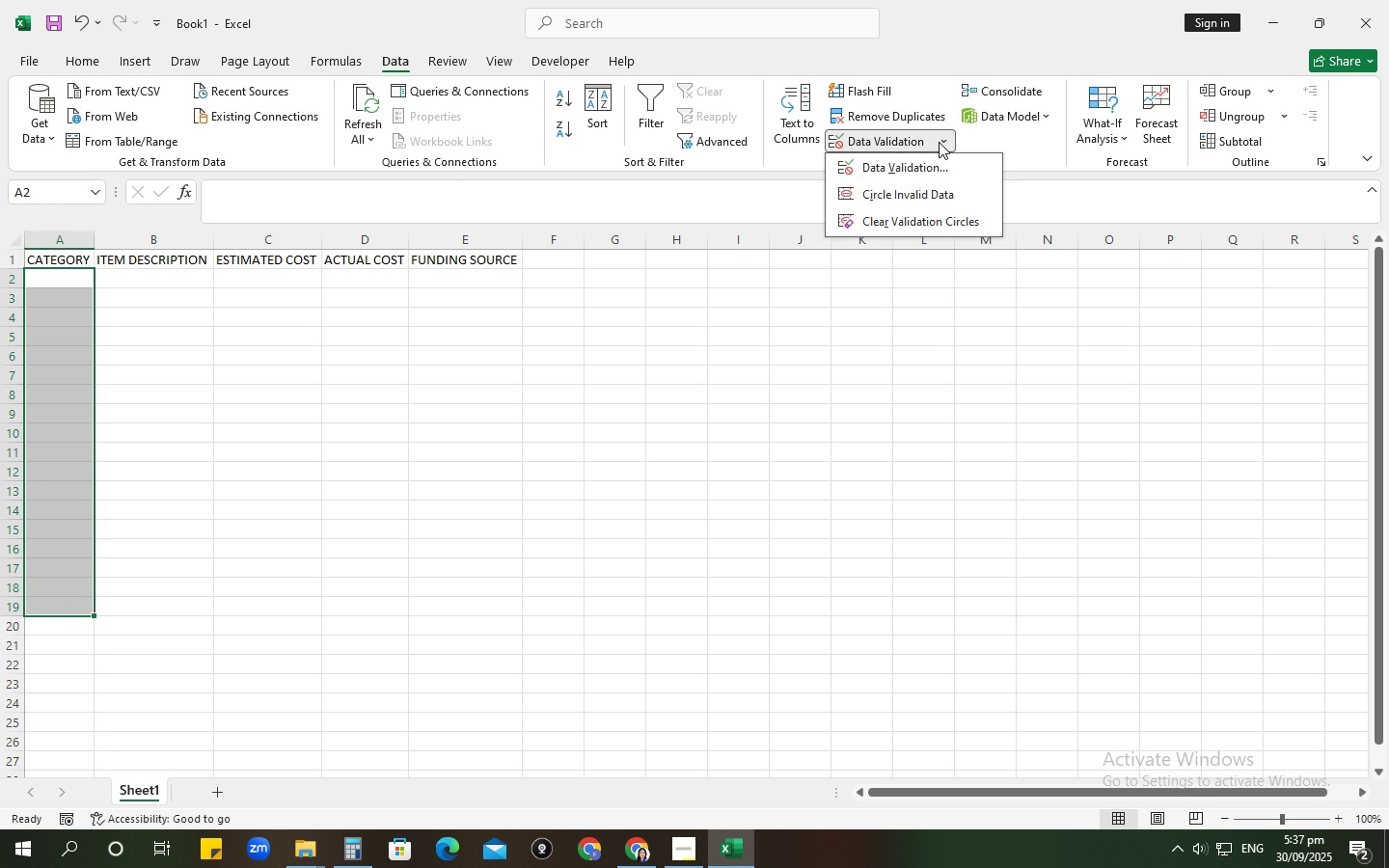 
left_click([869, 140])
 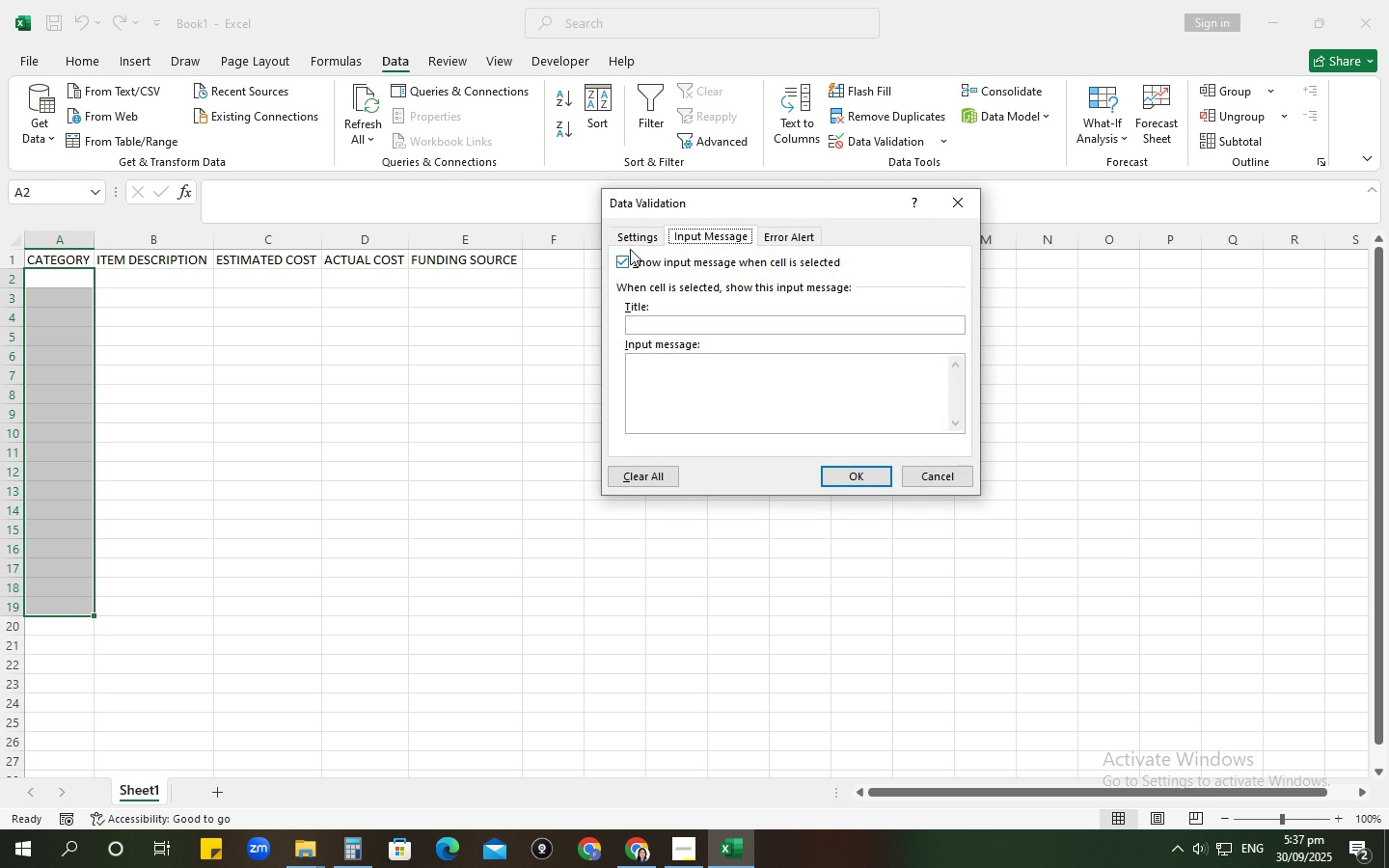 
left_click([630, 235])
 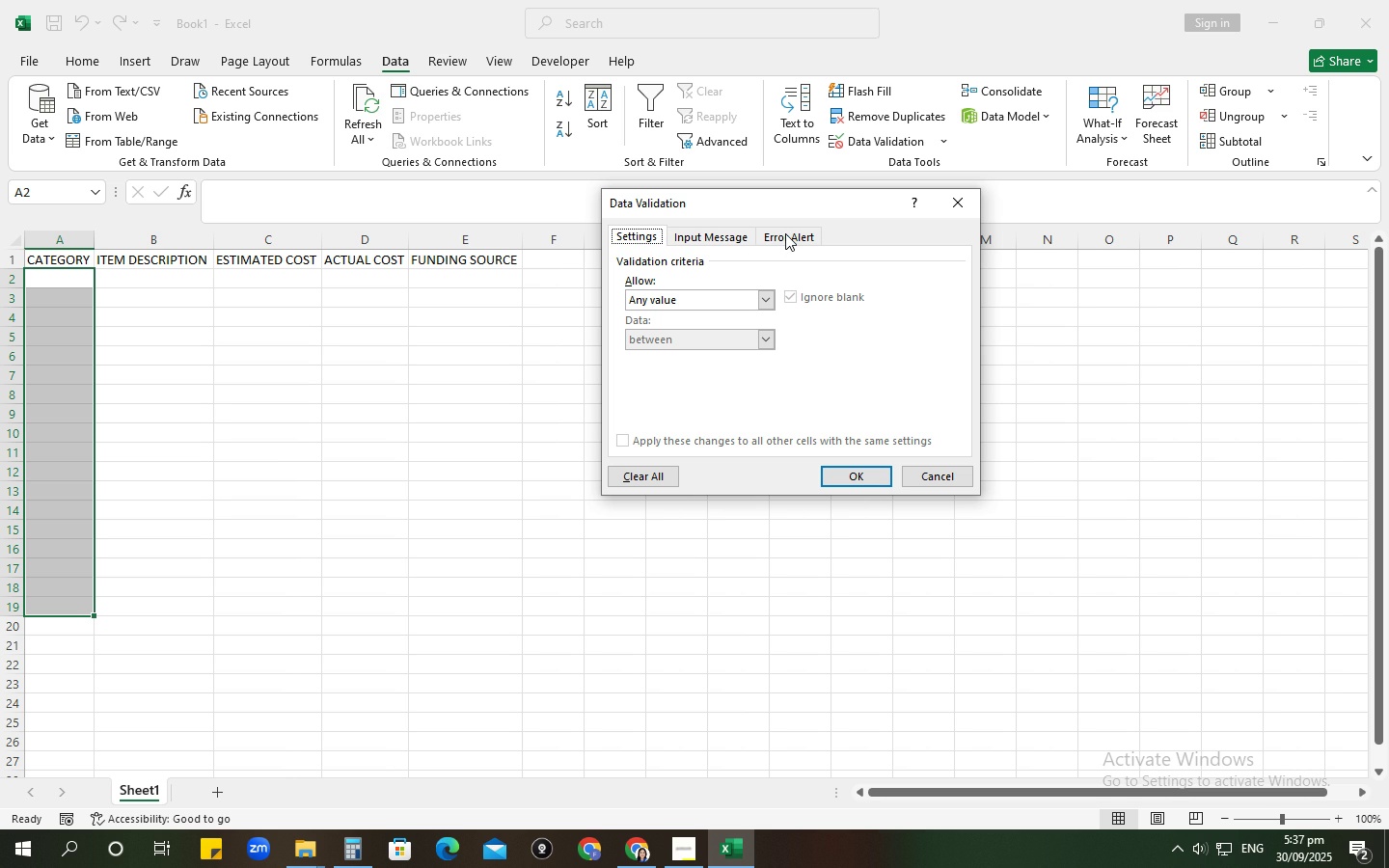 
wait(7.78)
 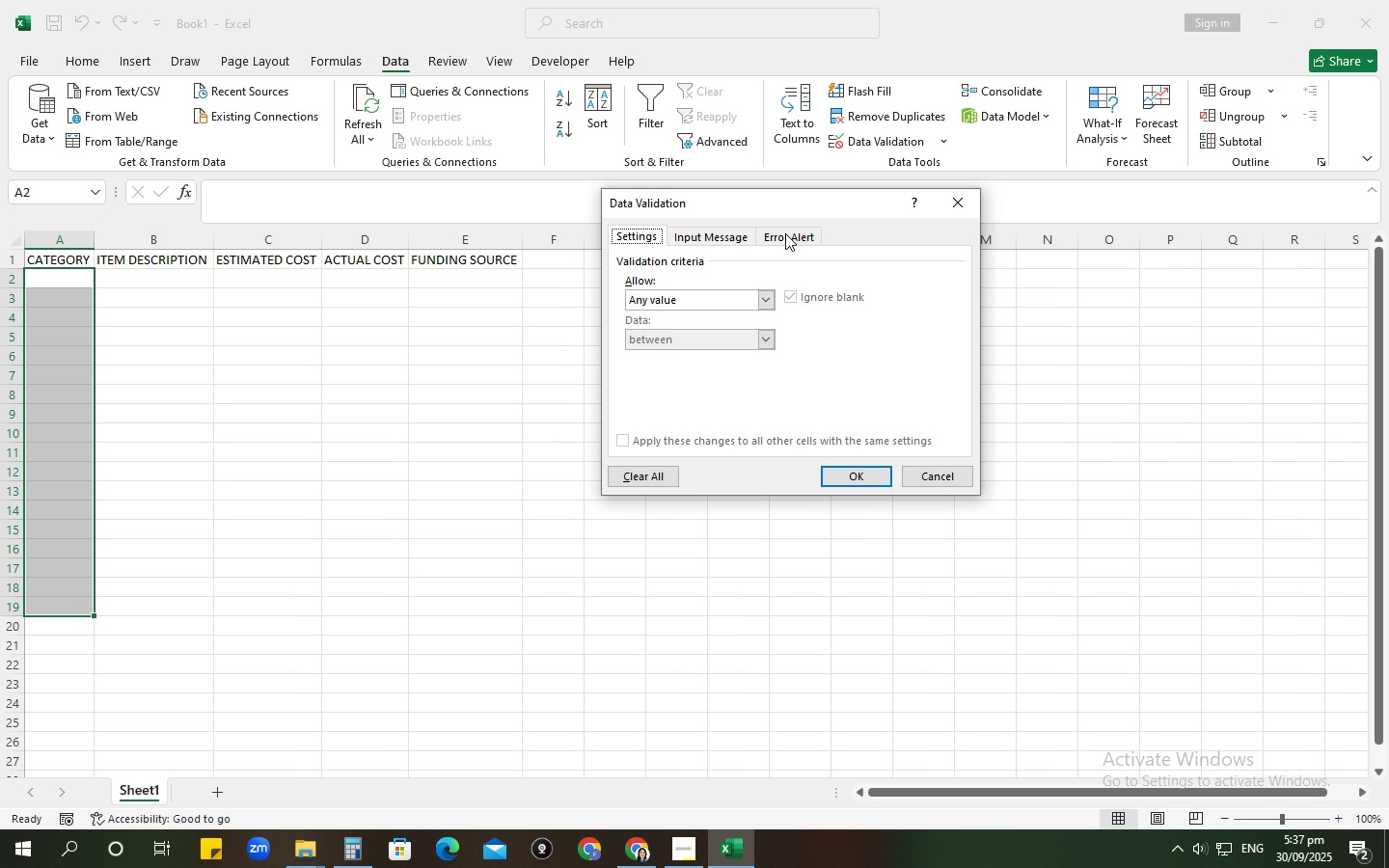 
left_click([771, 303])
 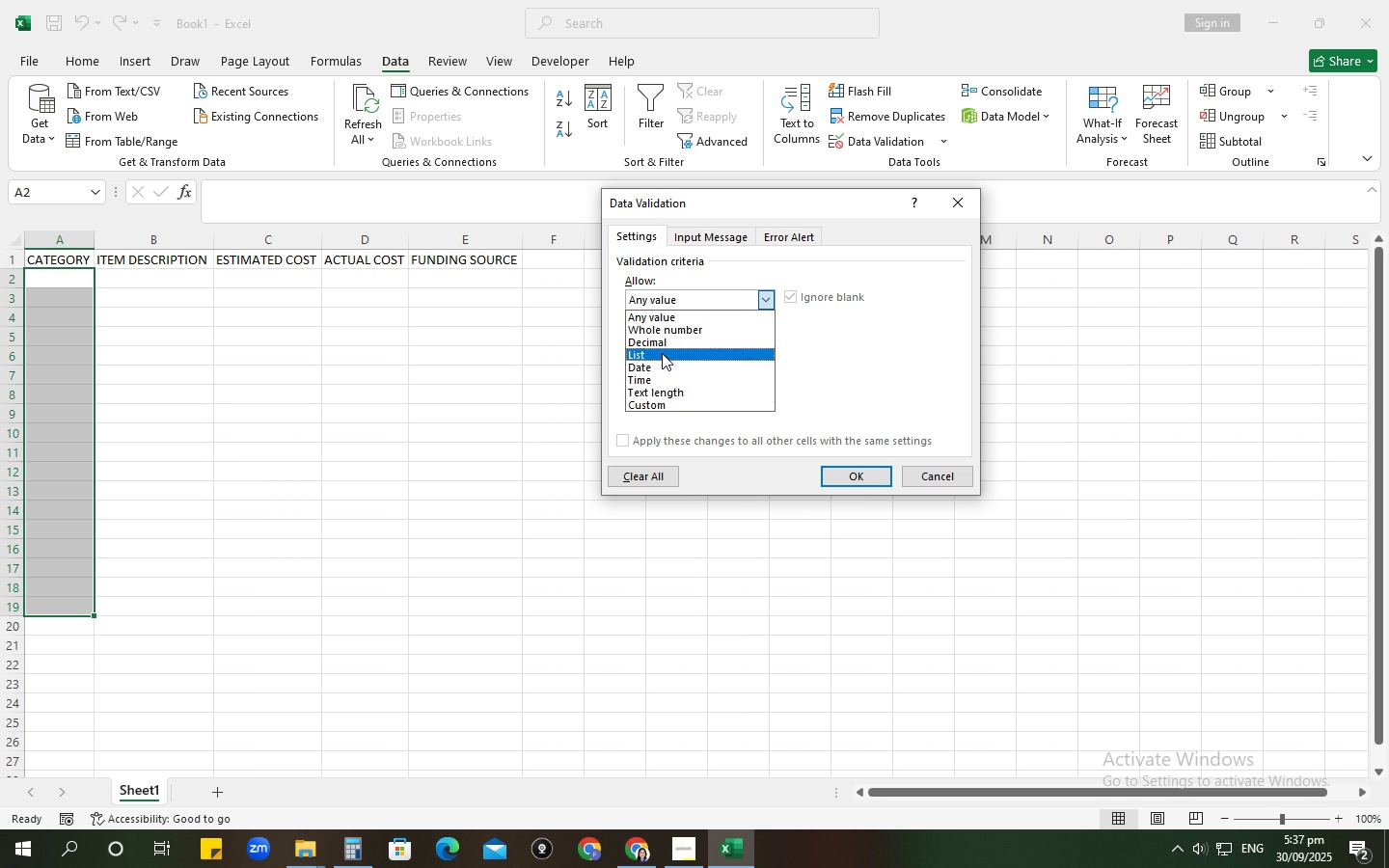 
left_click([662, 353])
 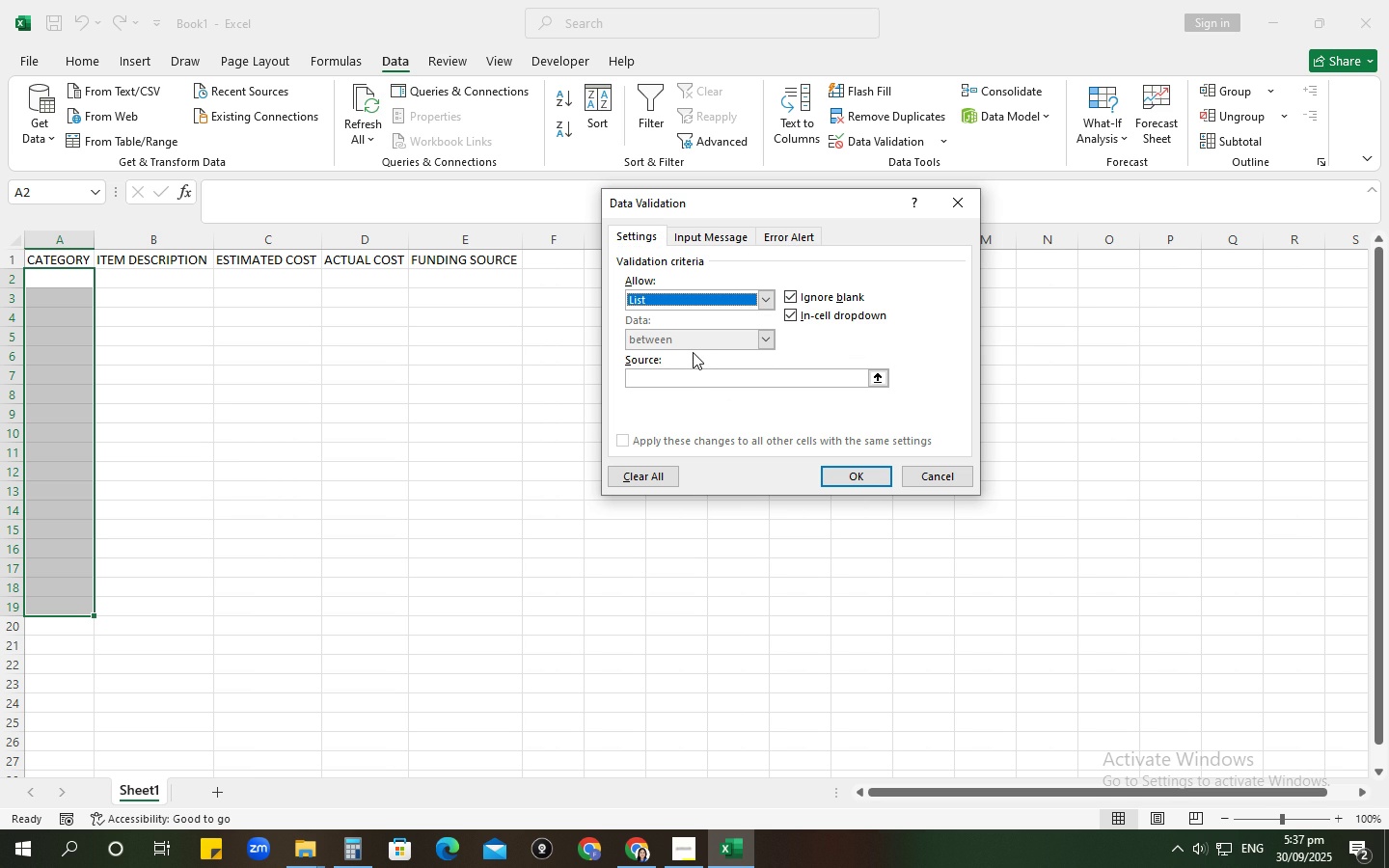 
wait(5.1)
 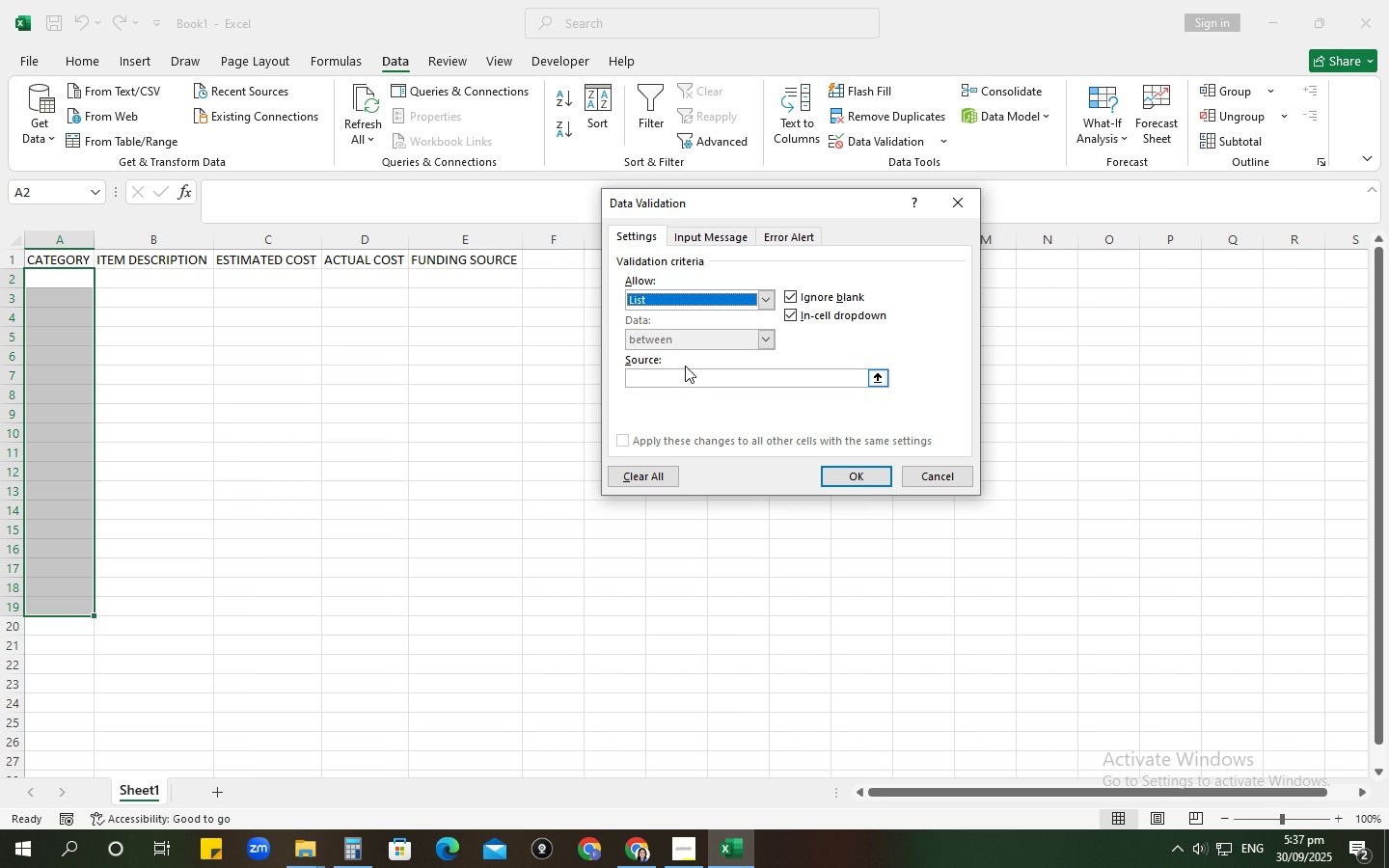 
left_click([729, 383])
 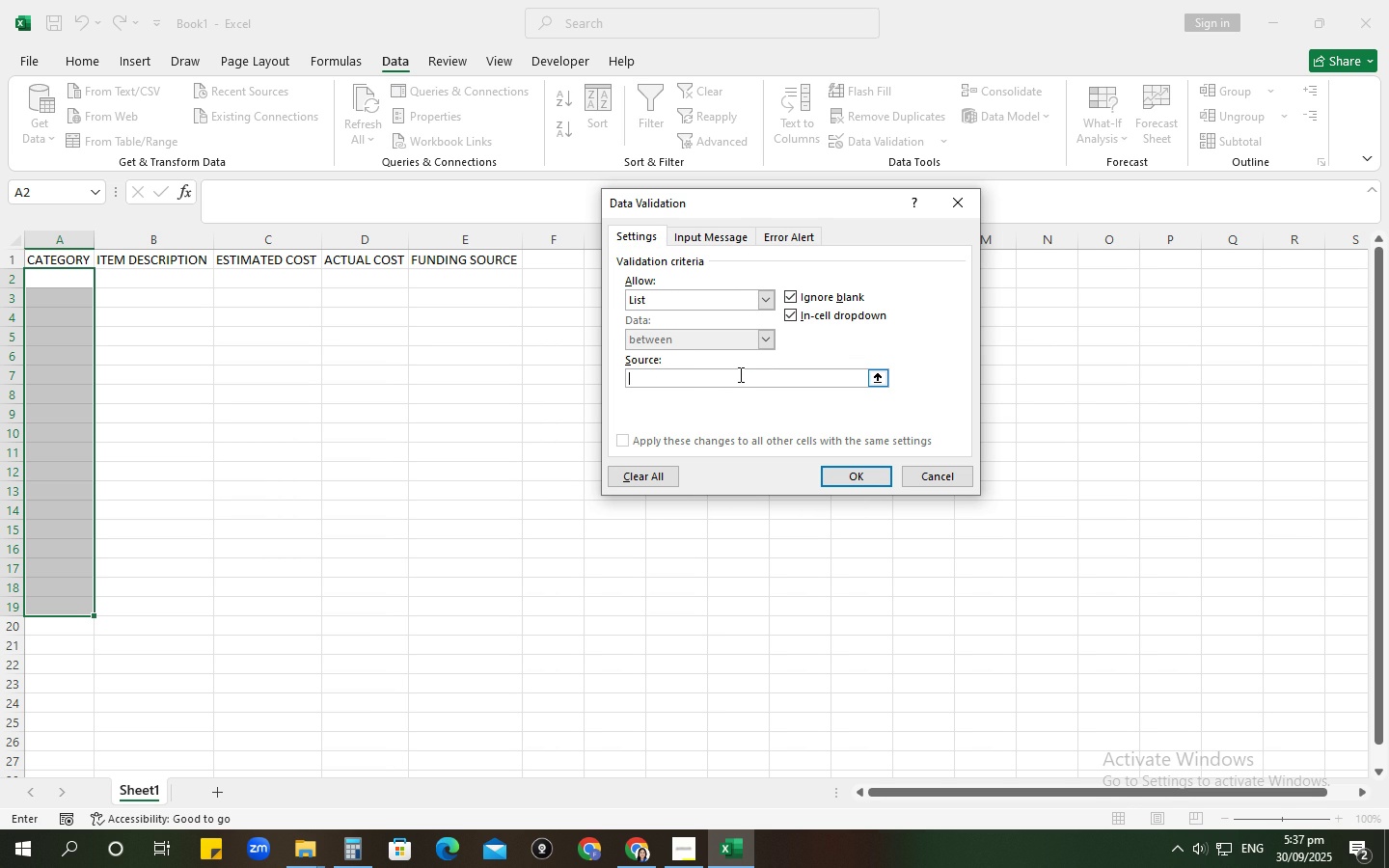 
wait(12.36)
 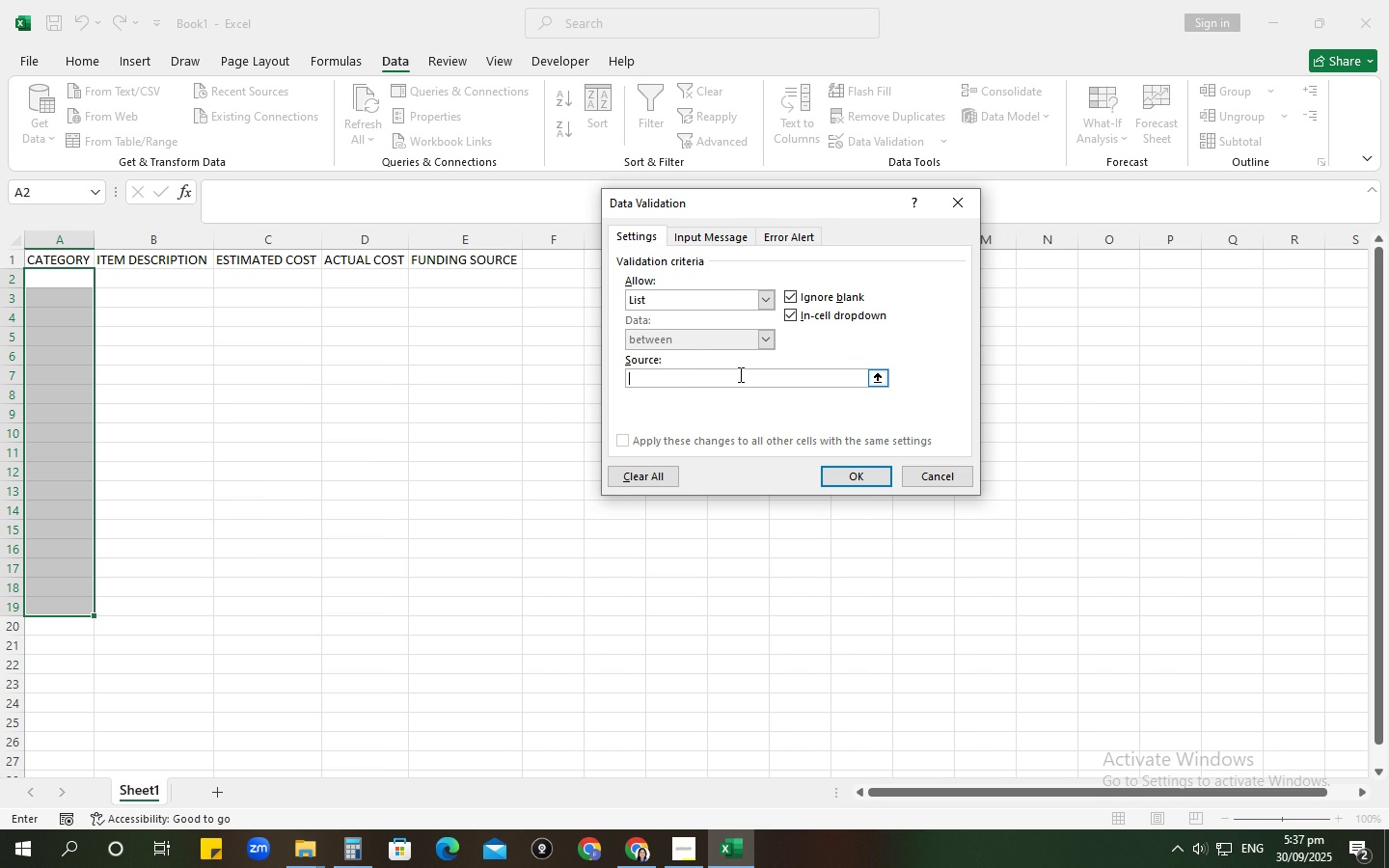 
type(e=)
key(Backspace)
key(Backspace)
type(Educational Progrsm)
key(Backspace)
key(Backspace)
type(am)